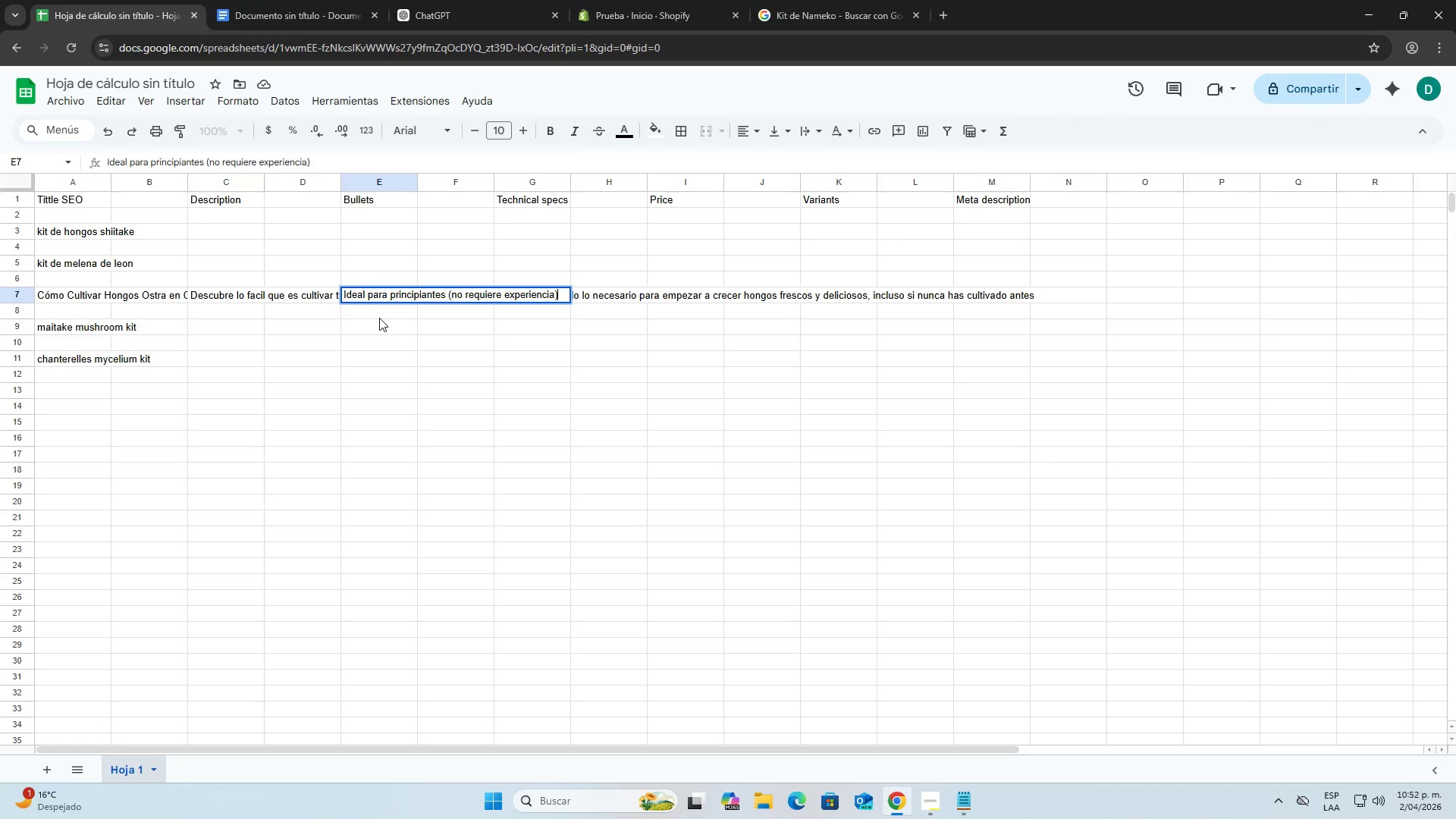 
left_click([937, 810])